 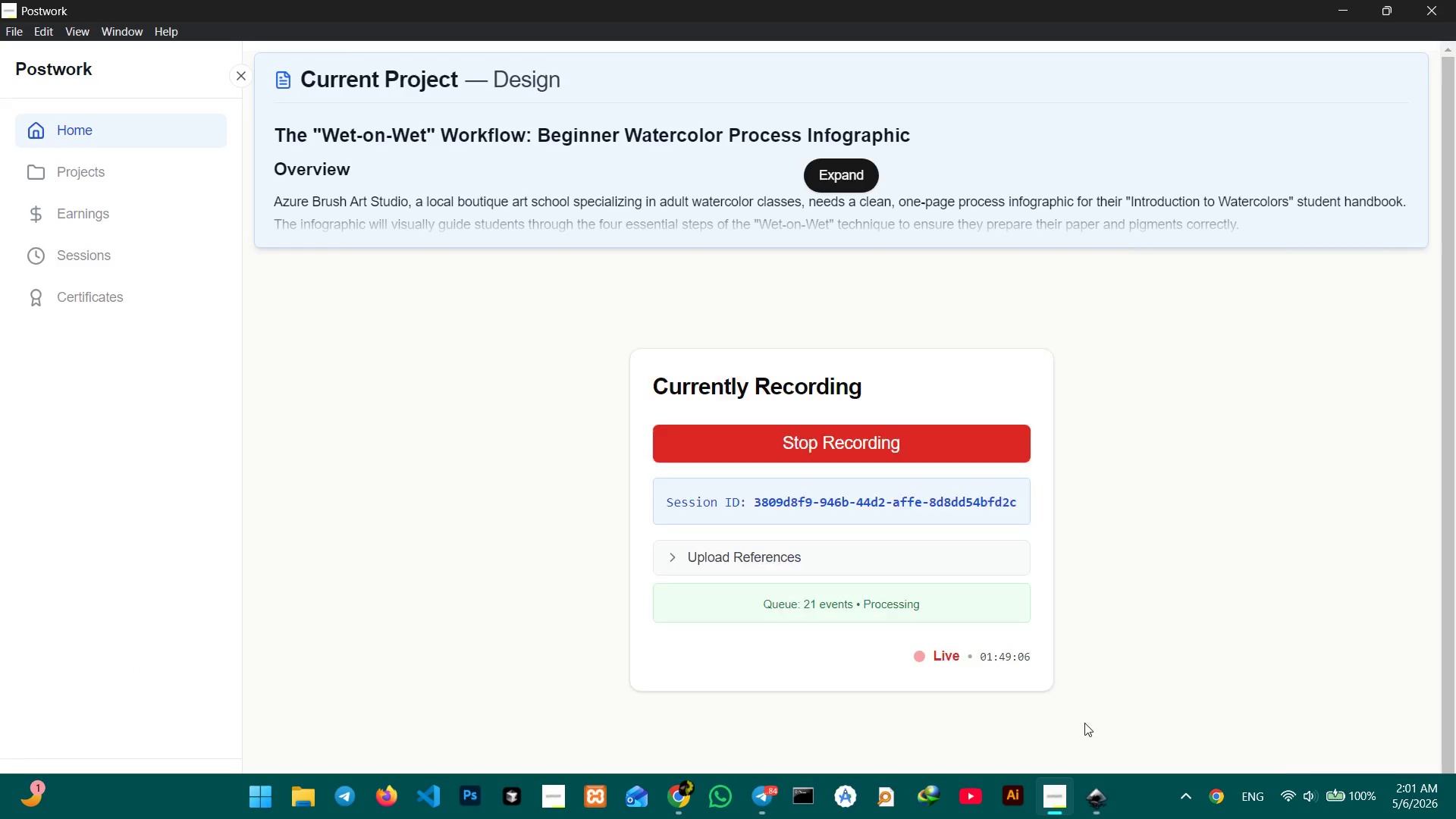 
left_click([830, 165])
 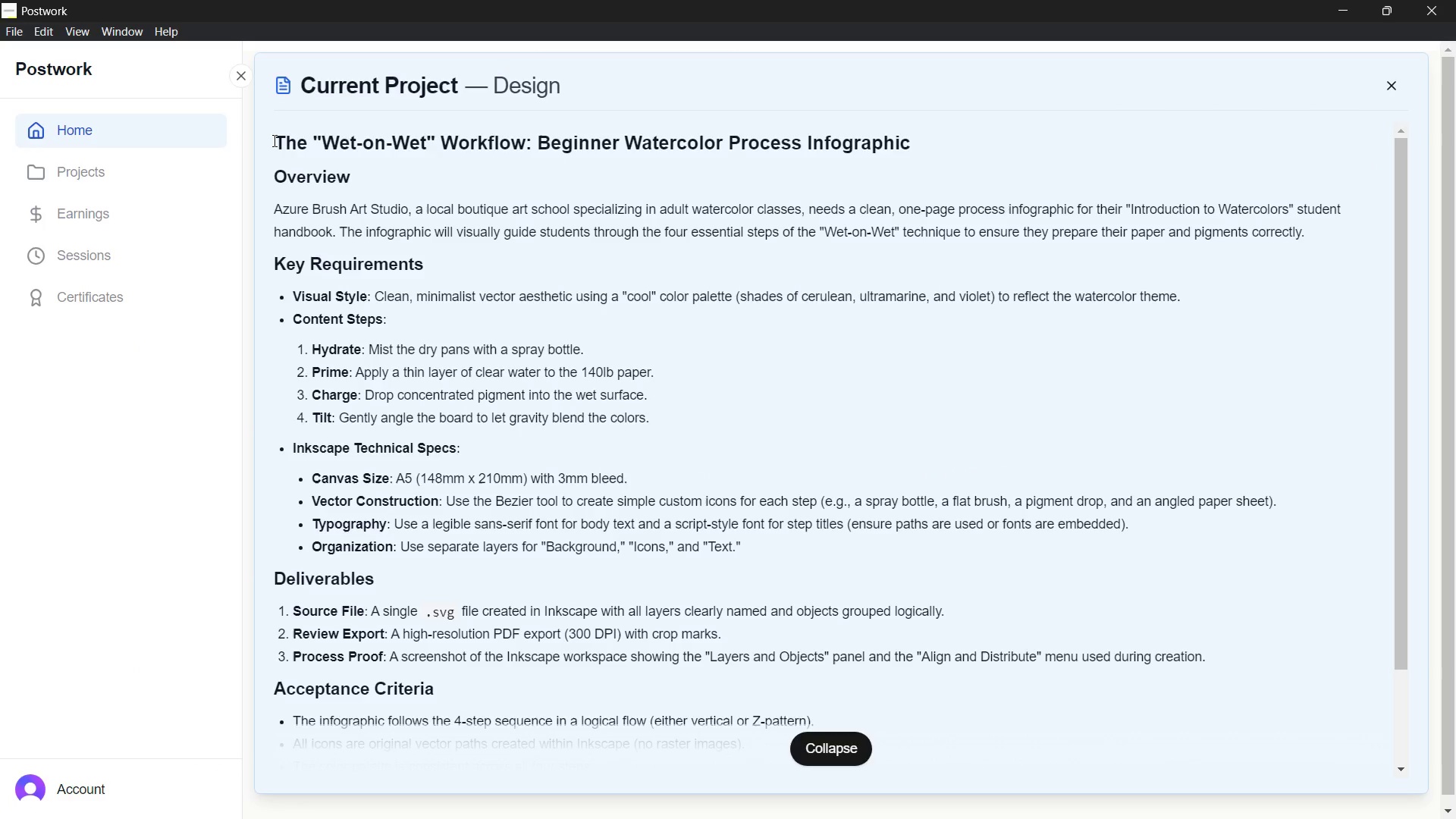 
left_click_drag(start_coordinate=[273, 140], to_coordinate=[435, 142])
 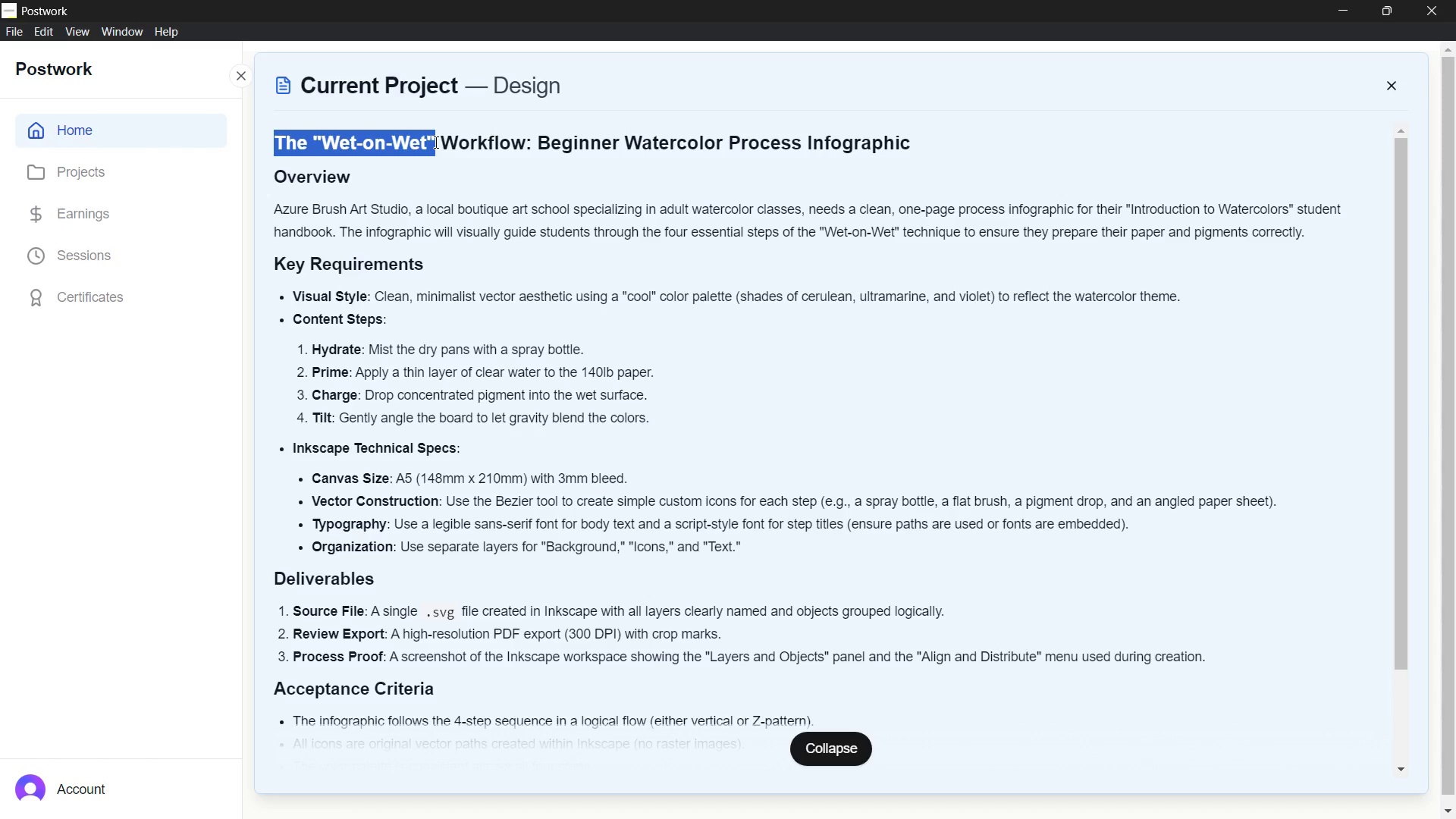 
hold_key(key=ControlLeft, duration=1.16)
 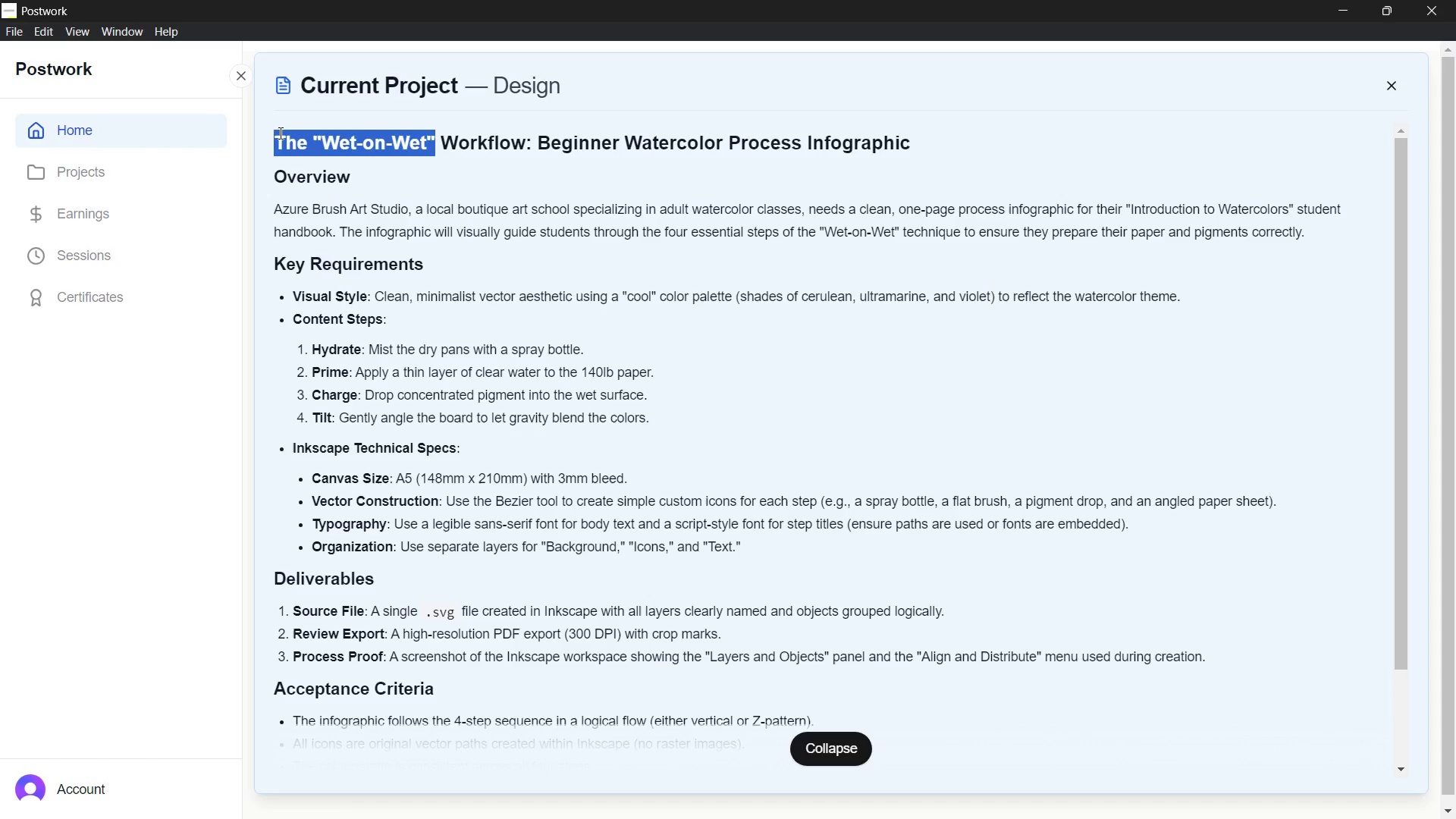 
left_click([271, 134])
 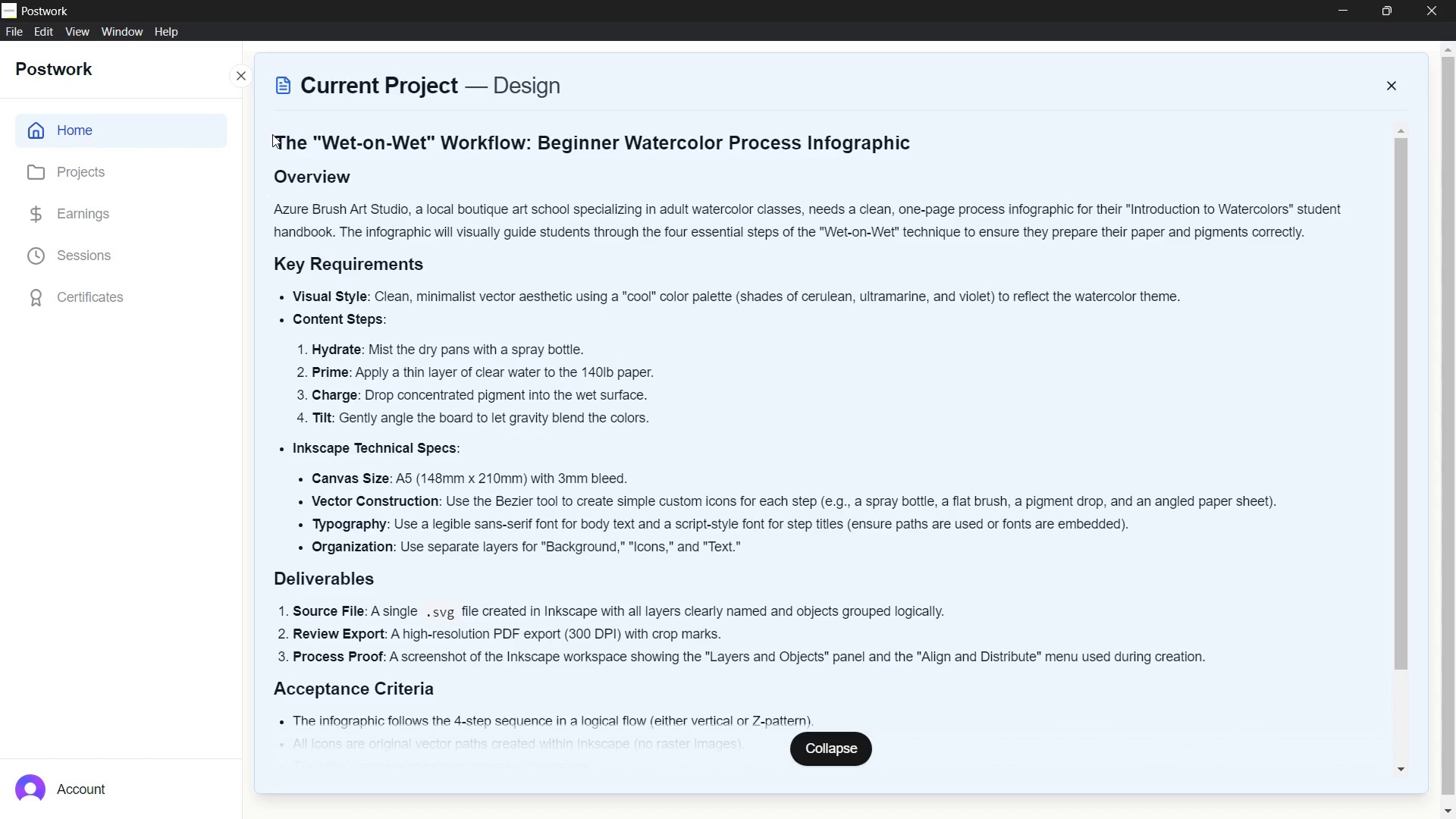 
left_click_drag(start_coordinate=[272, 134], to_coordinate=[524, 152])
 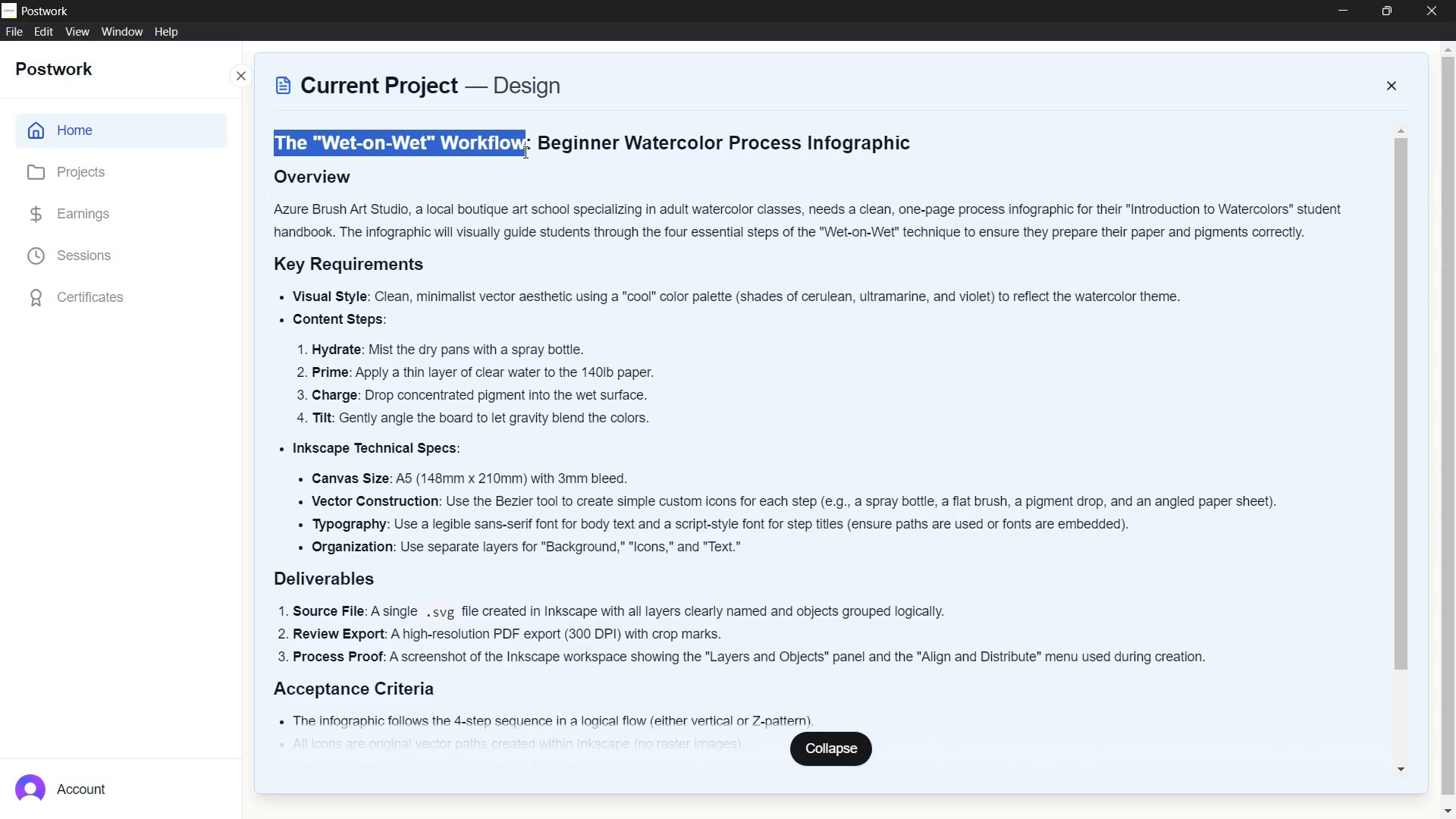 
key(Control+C)
 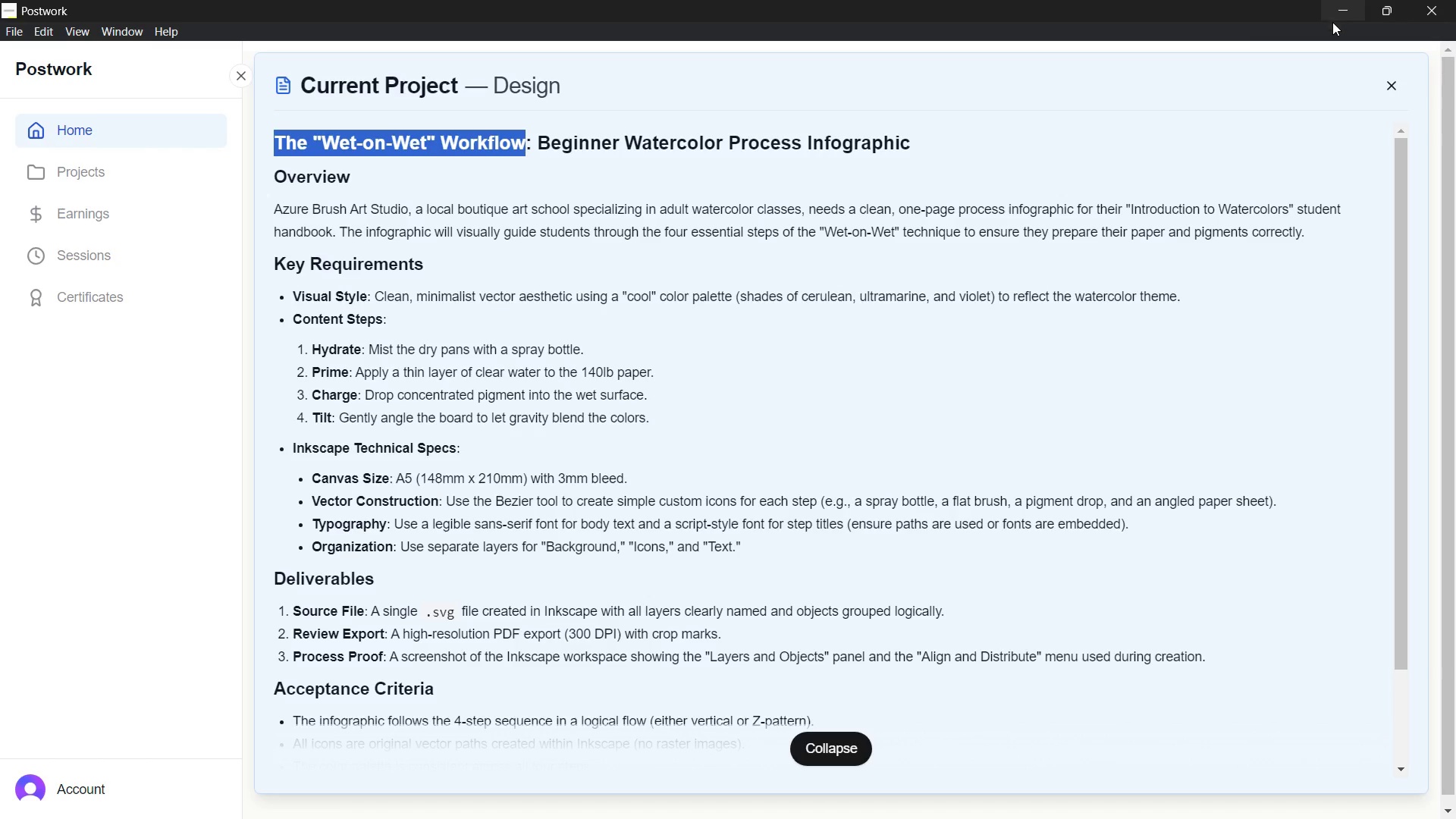 
left_click([852, 734])
 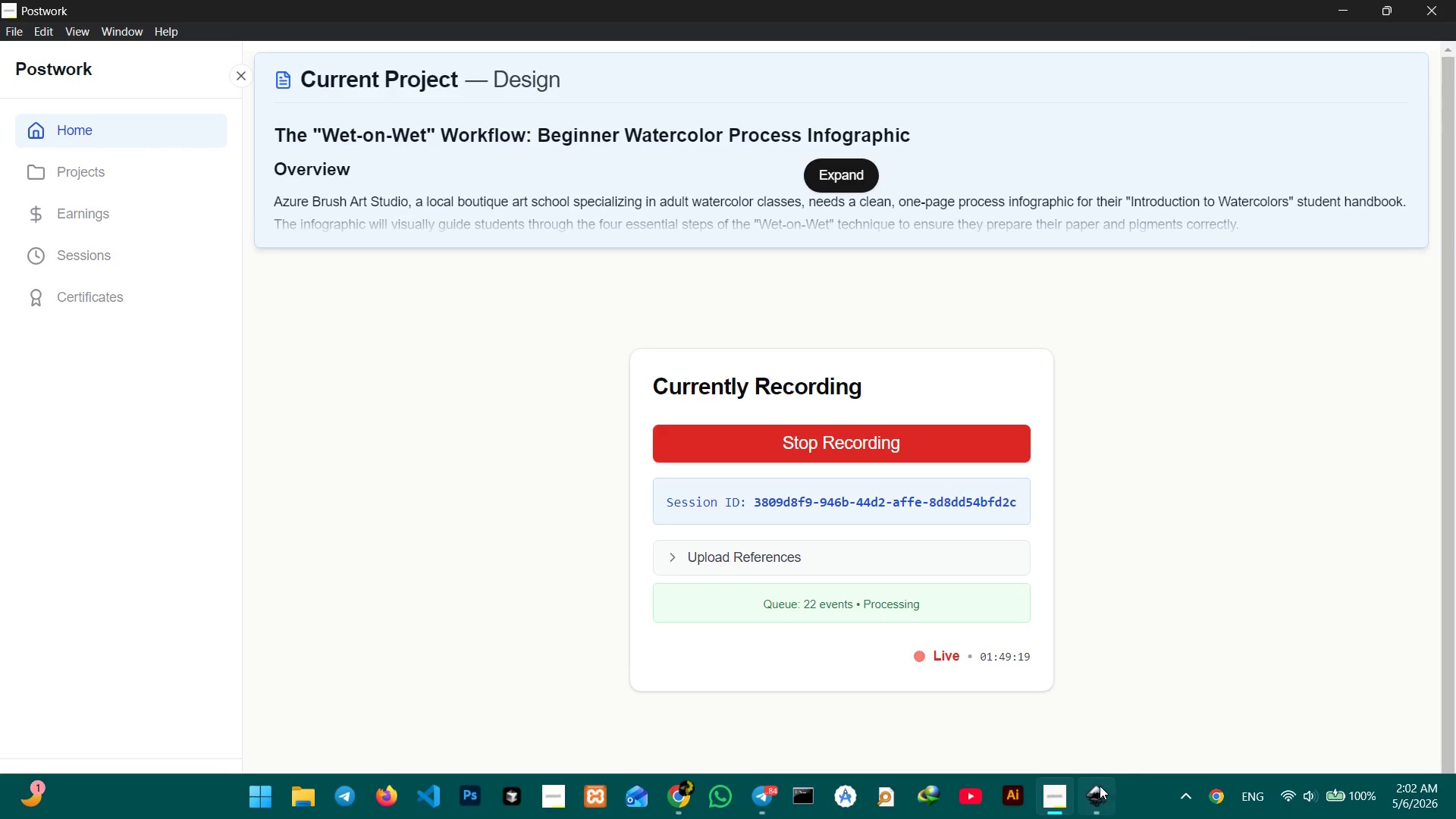 
left_click([1096, 794])
 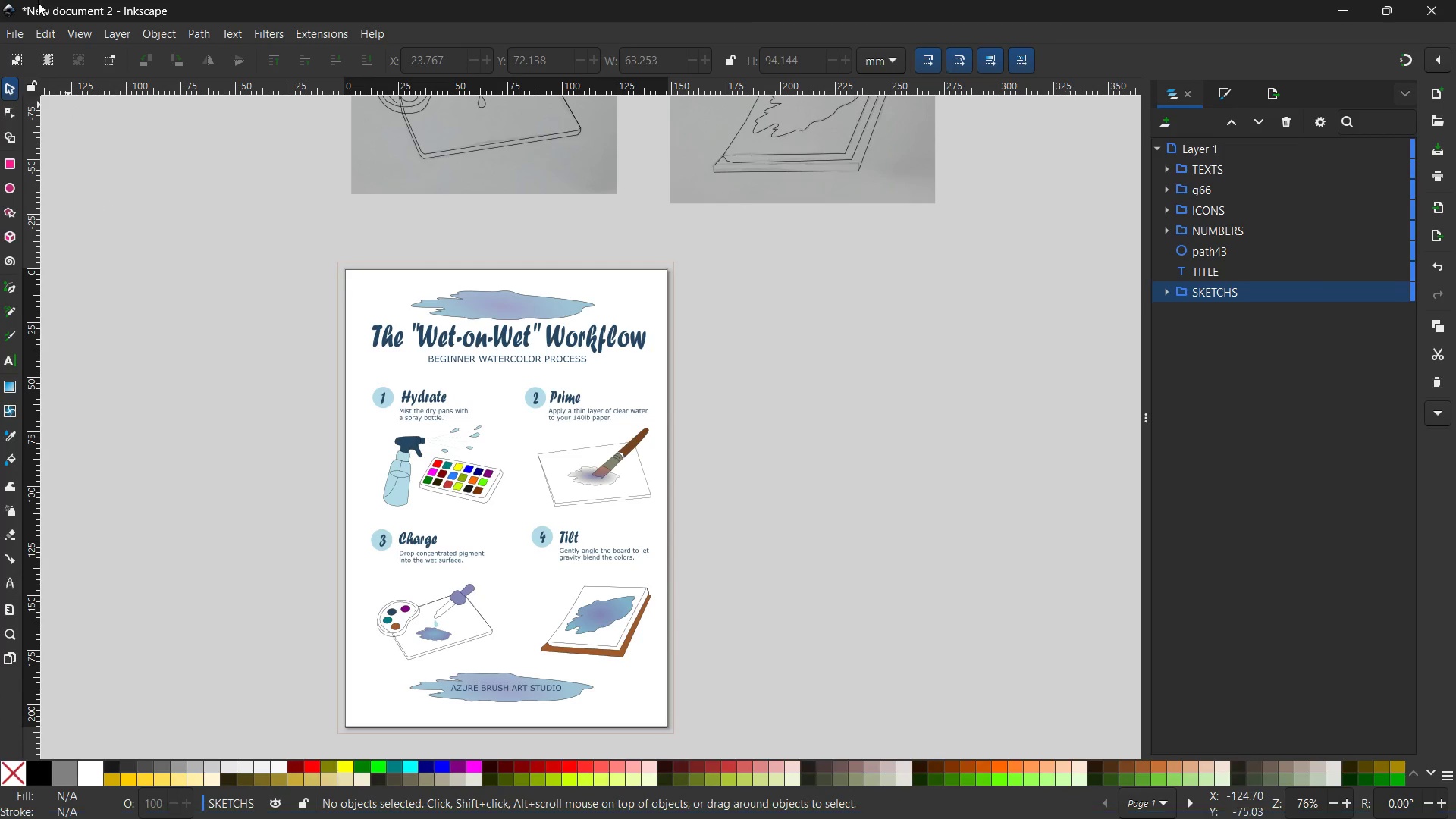 
left_click([14, 31])
 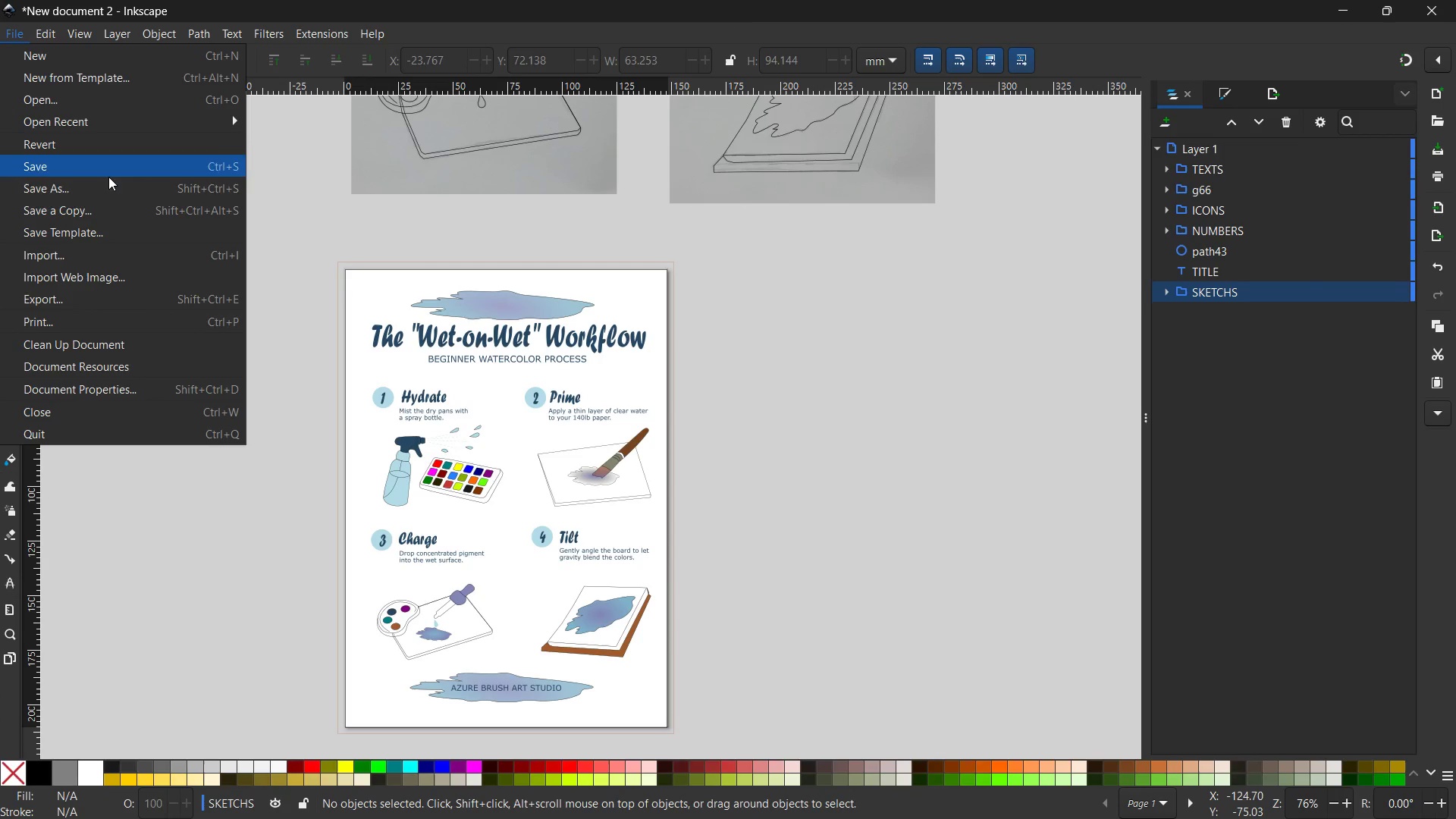 
left_click([108, 190])
 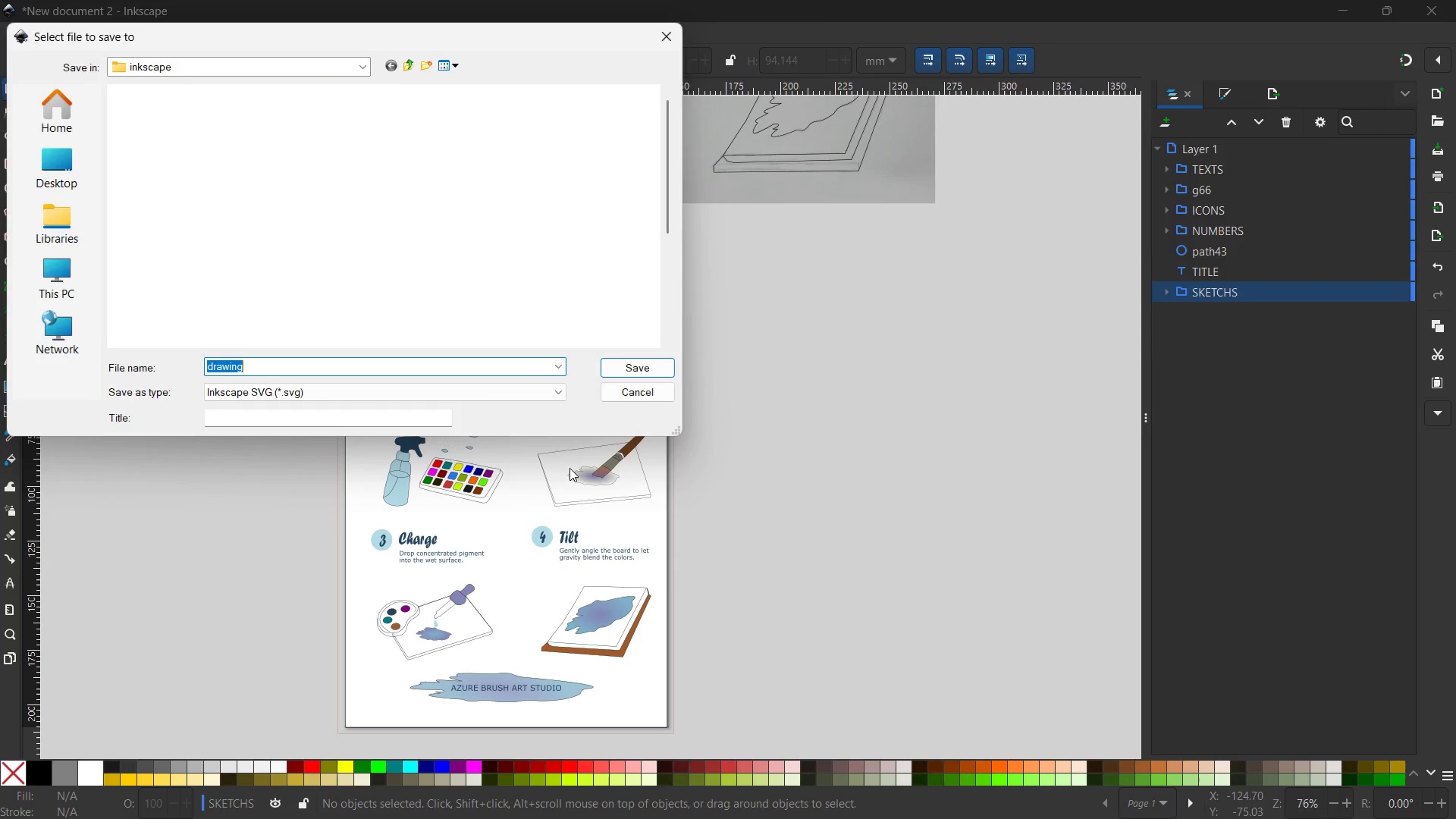 
key(Control+V)
 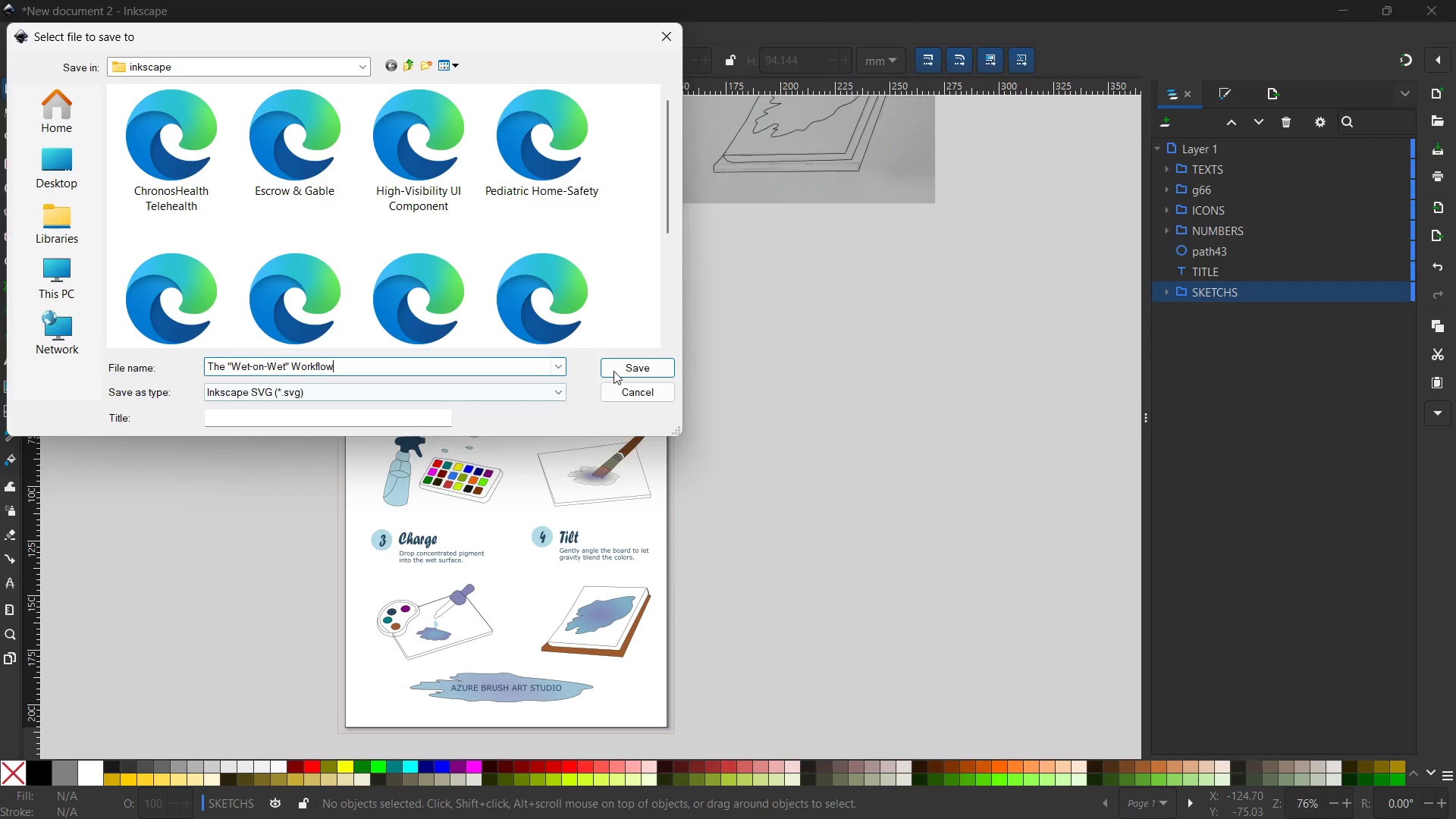 
left_click([627, 369])
 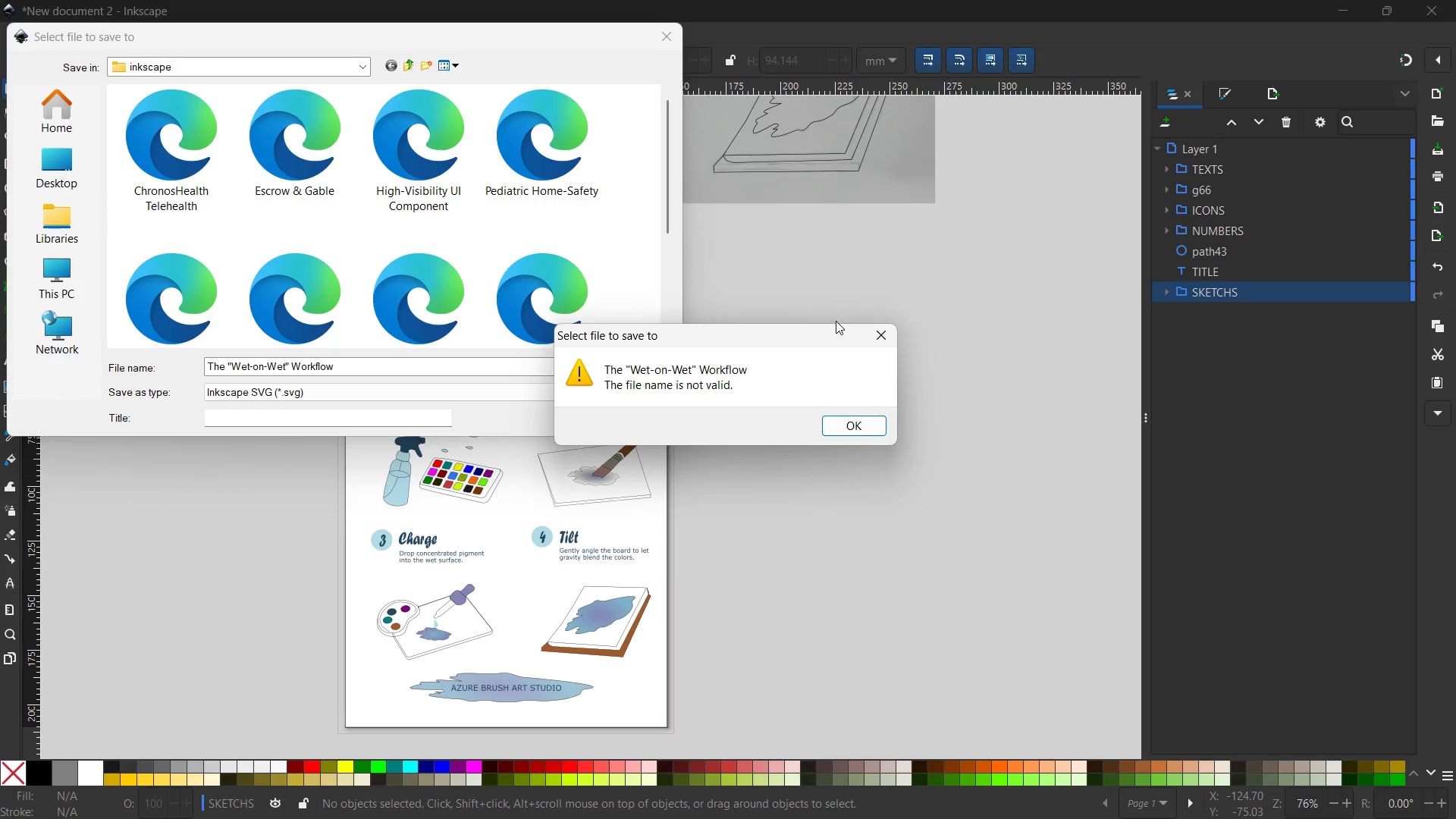 
left_click([877, 334])
 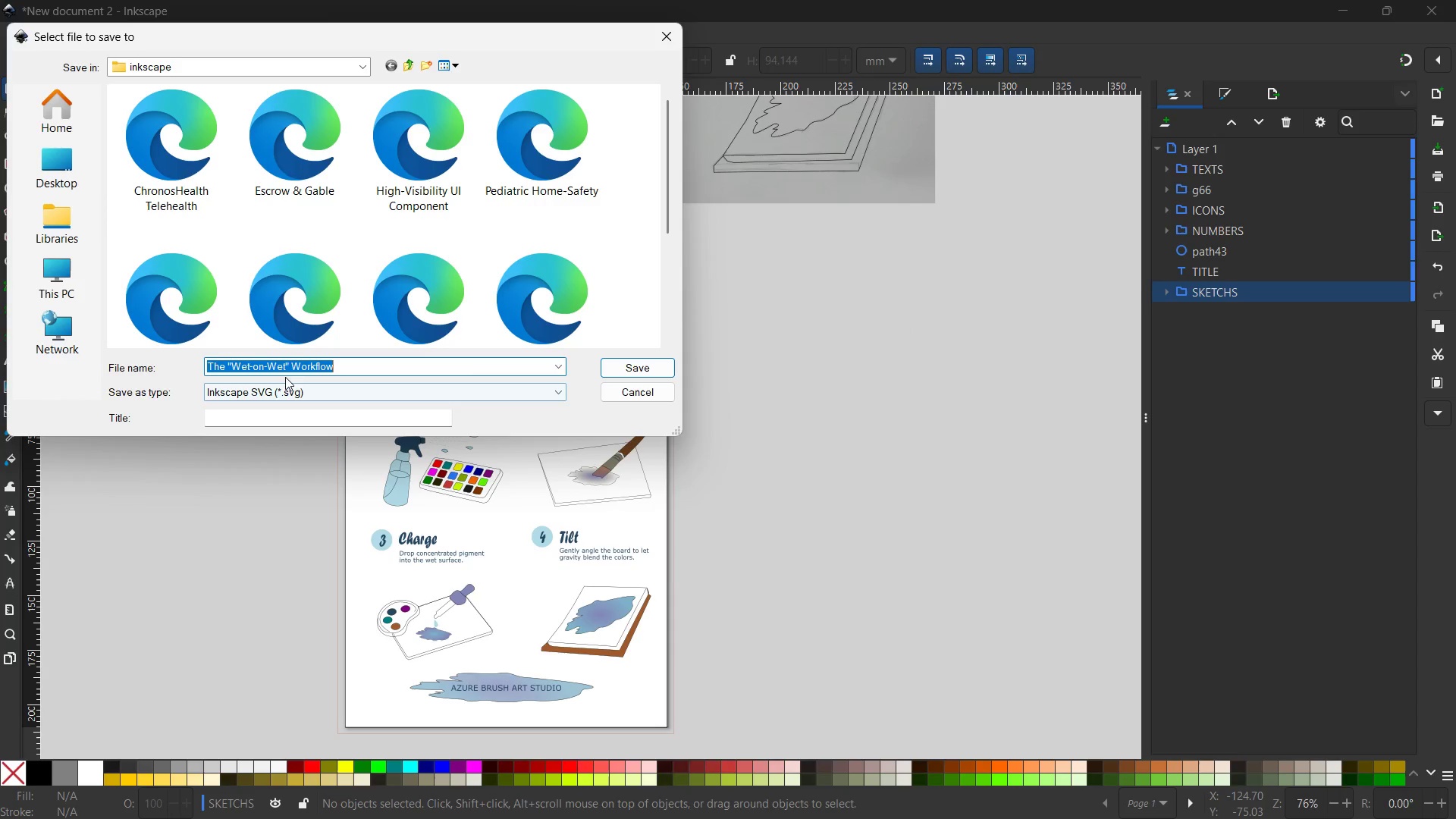 
left_click([286, 366])
 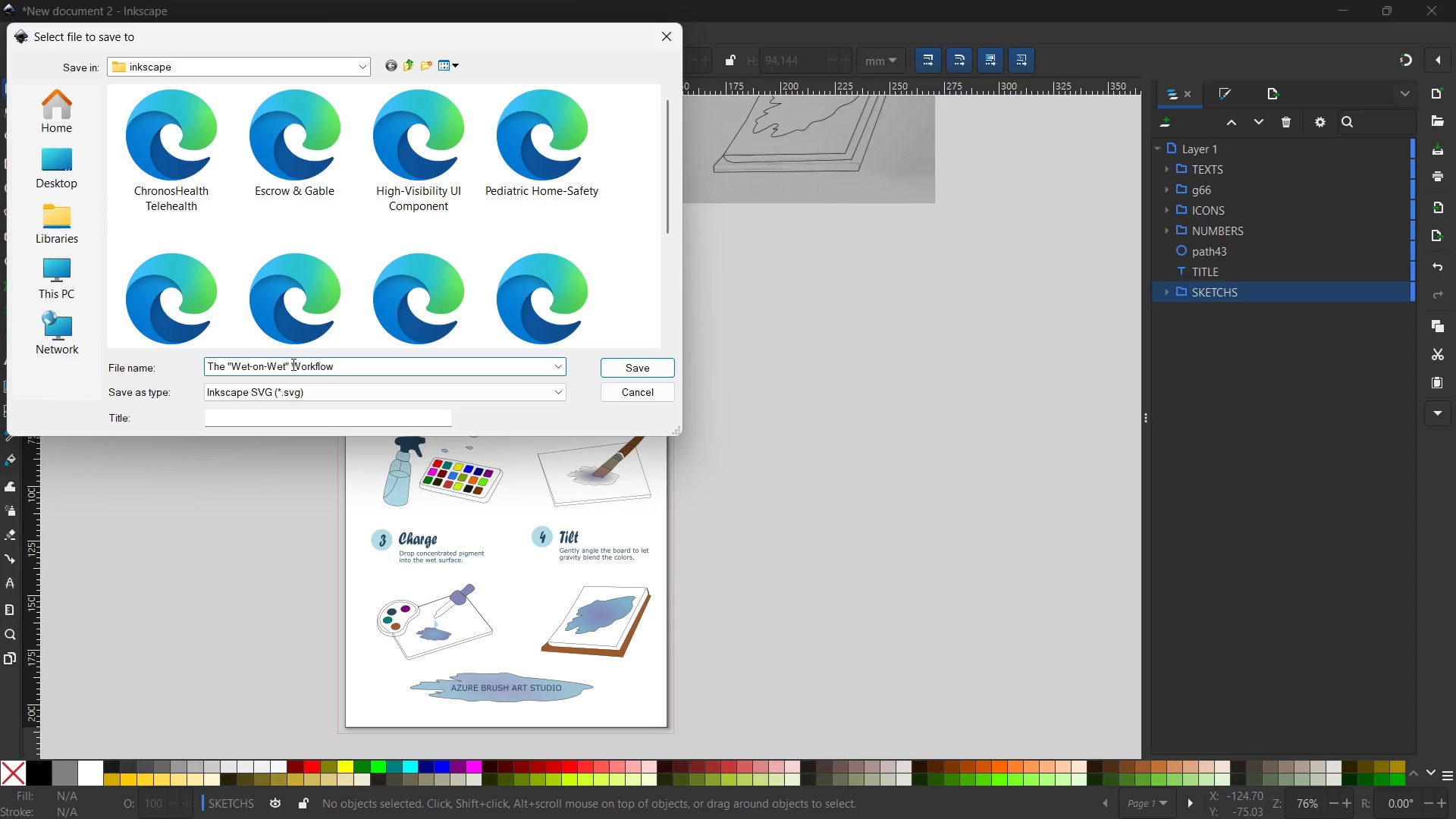 
key(ArrowRight)
 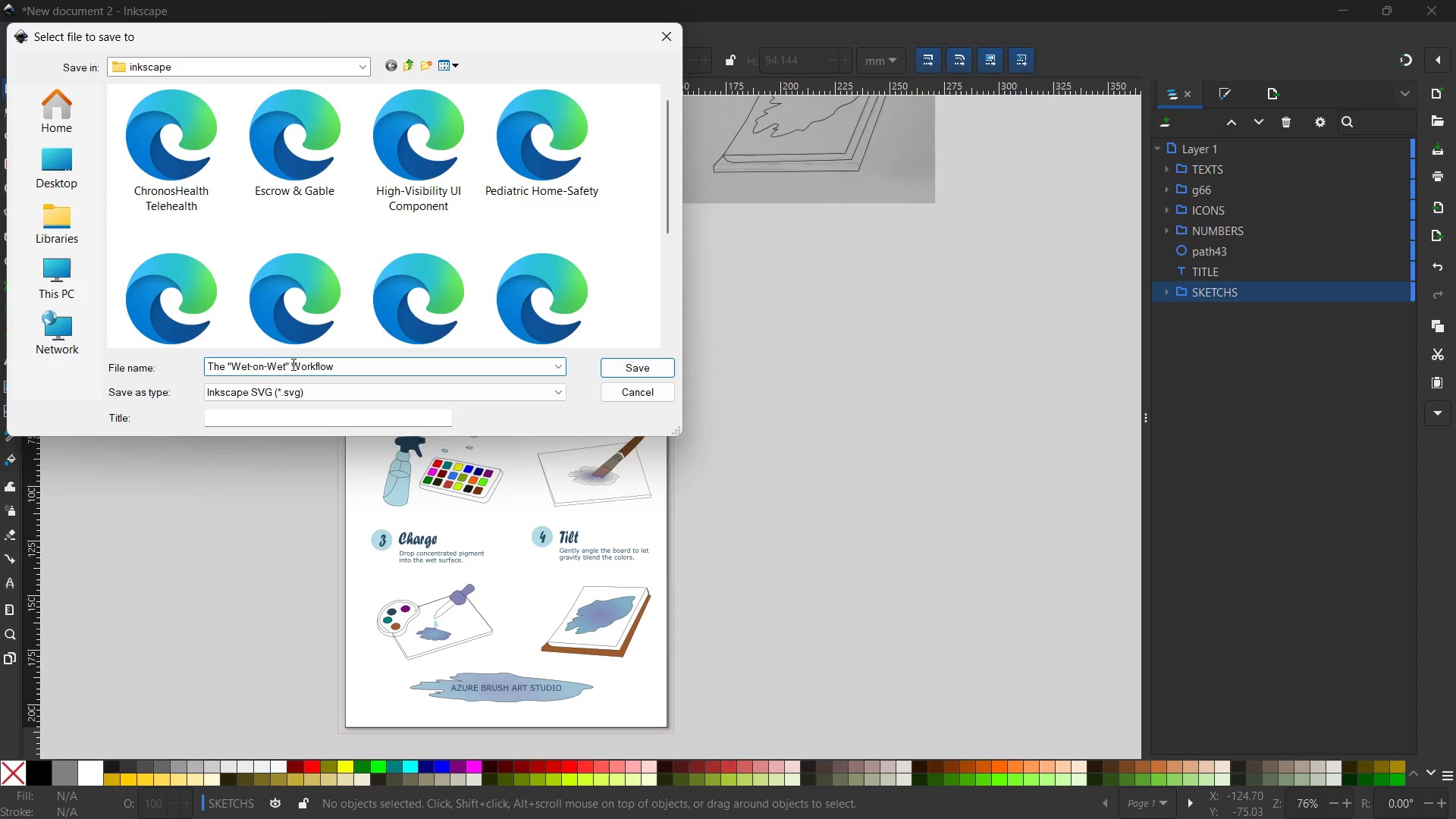 
key(Backspace)
 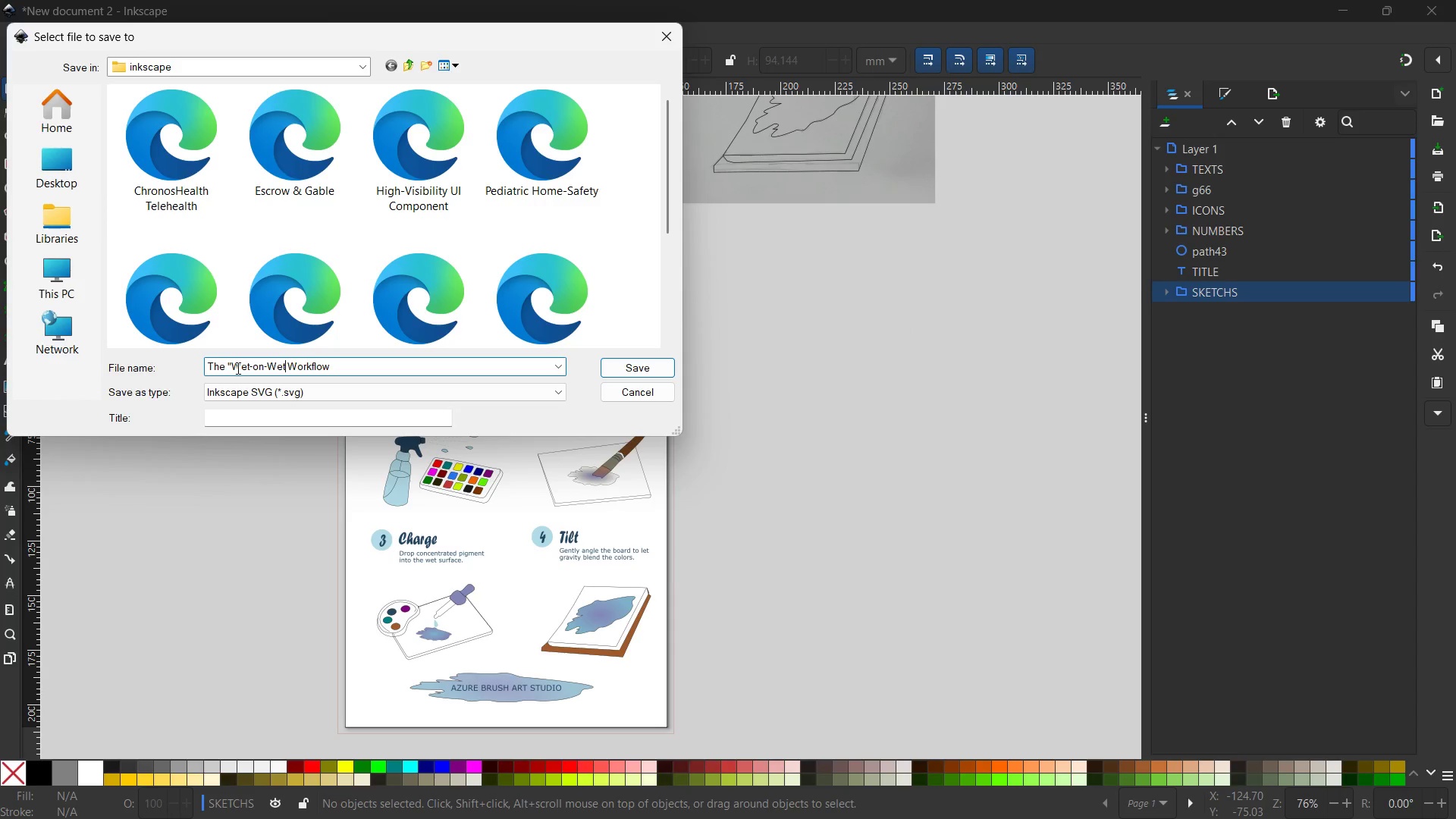 
left_click([232, 368])
 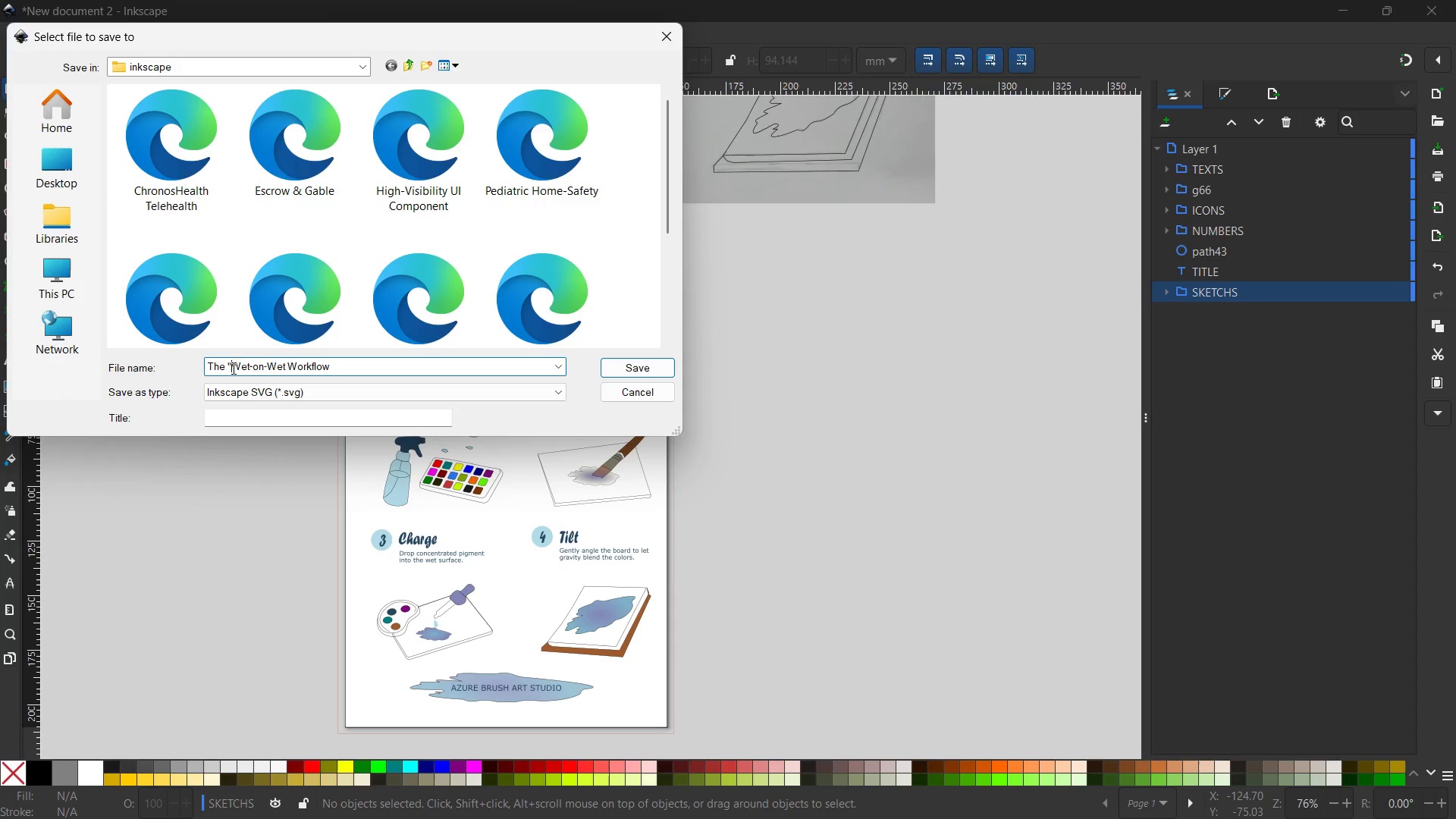 
key(Backspace)
 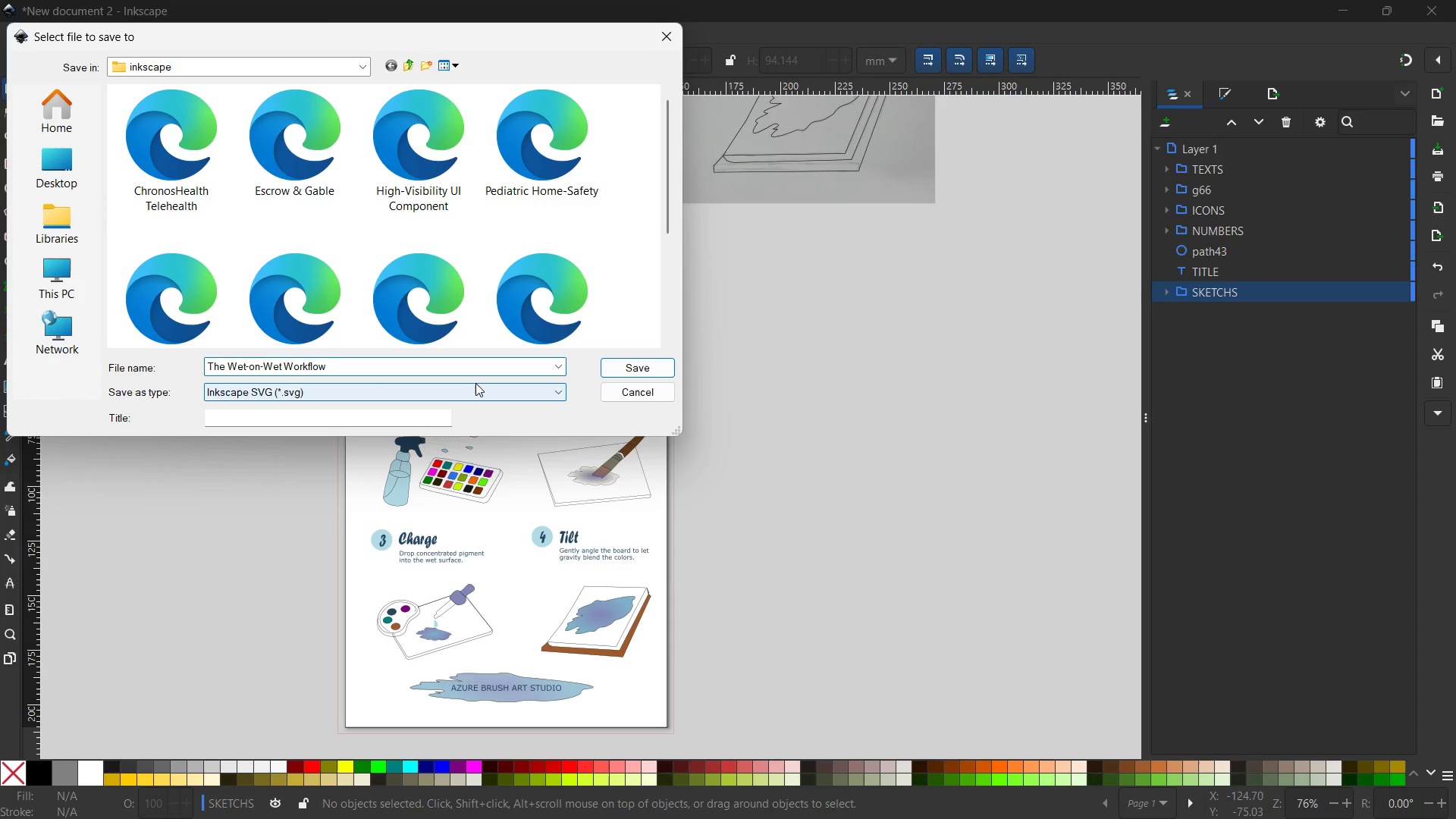 
key(Enter)
 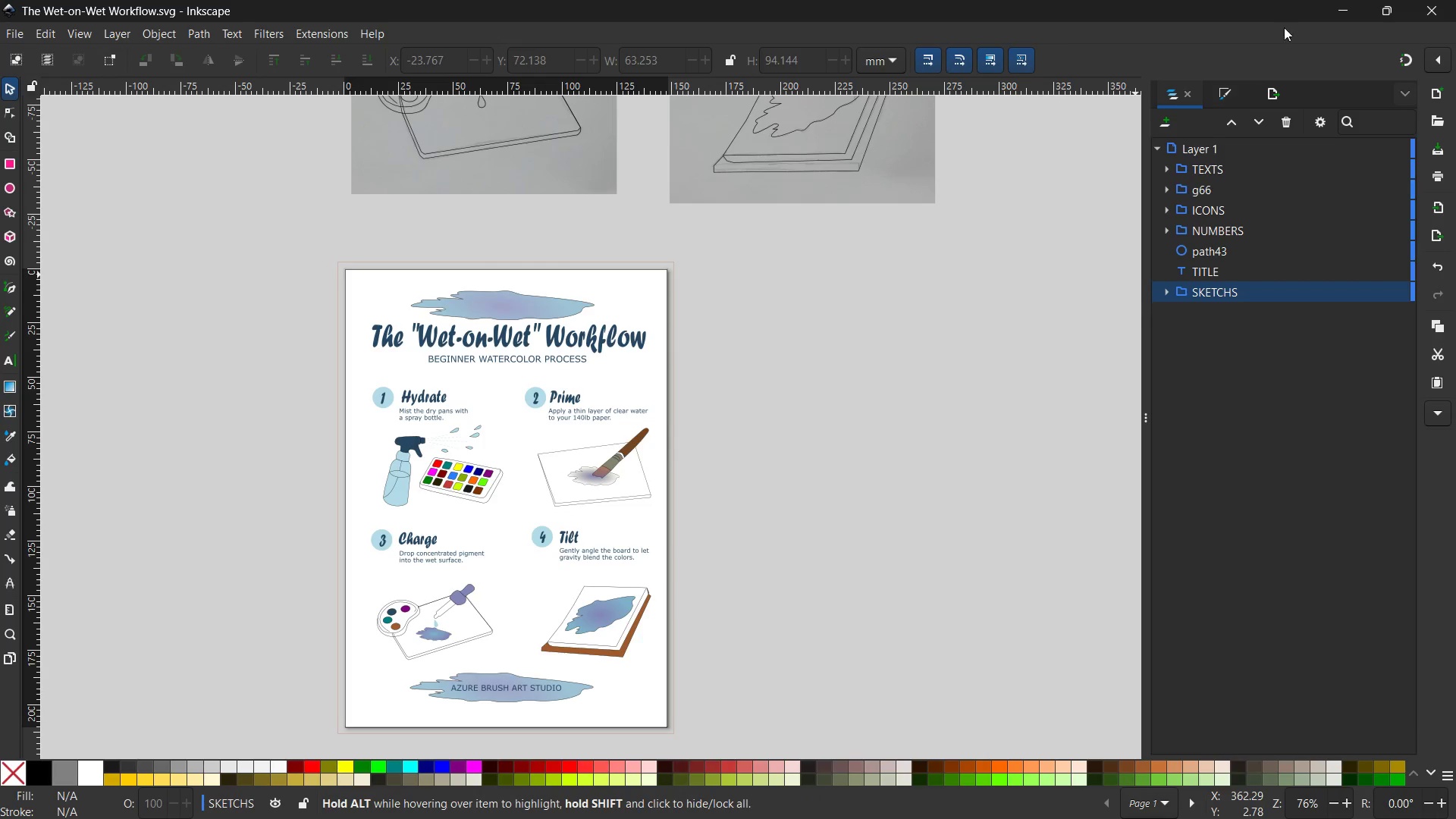 
left_click([1350, 0])